 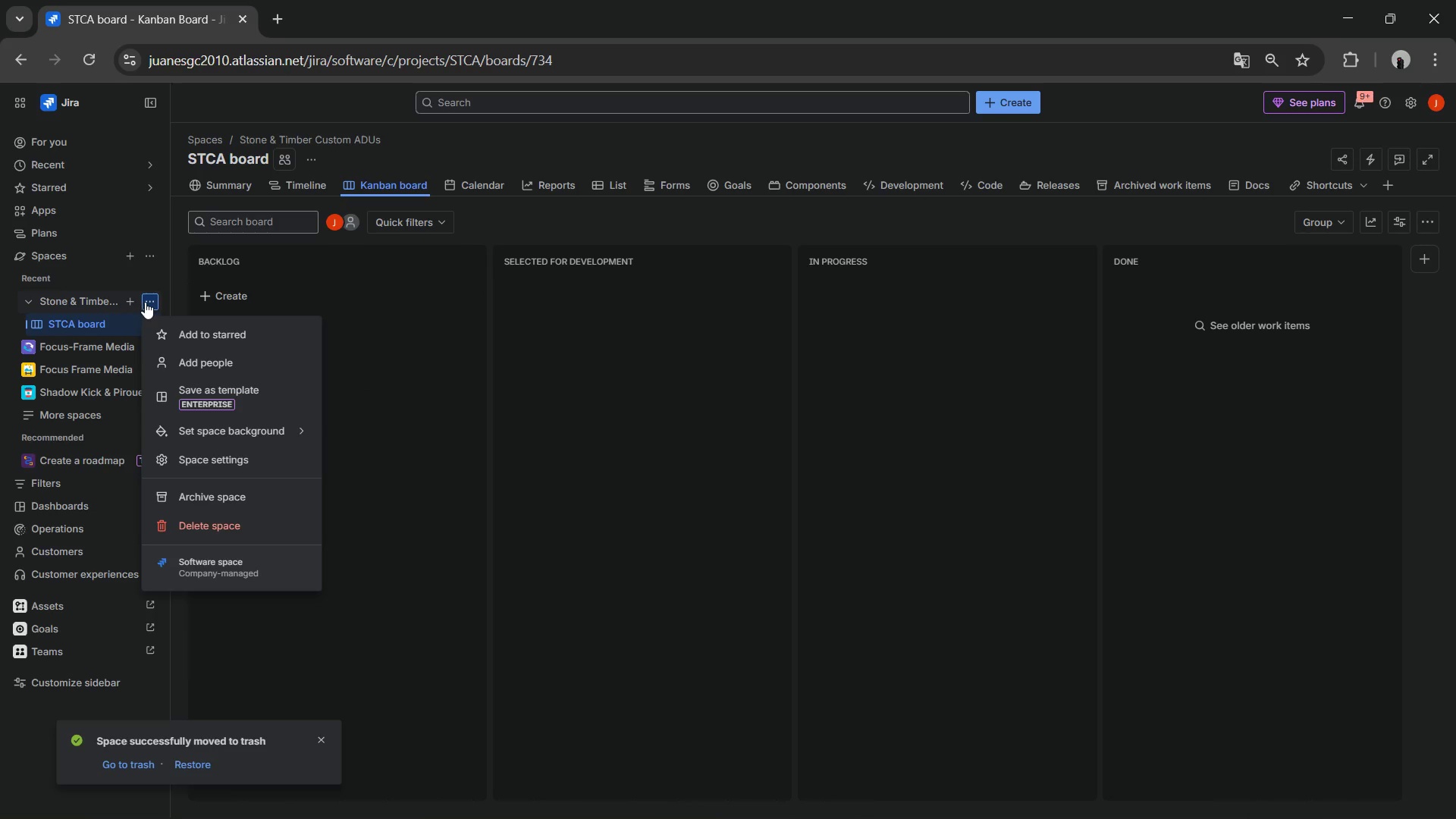 
left_click([212, 463])
 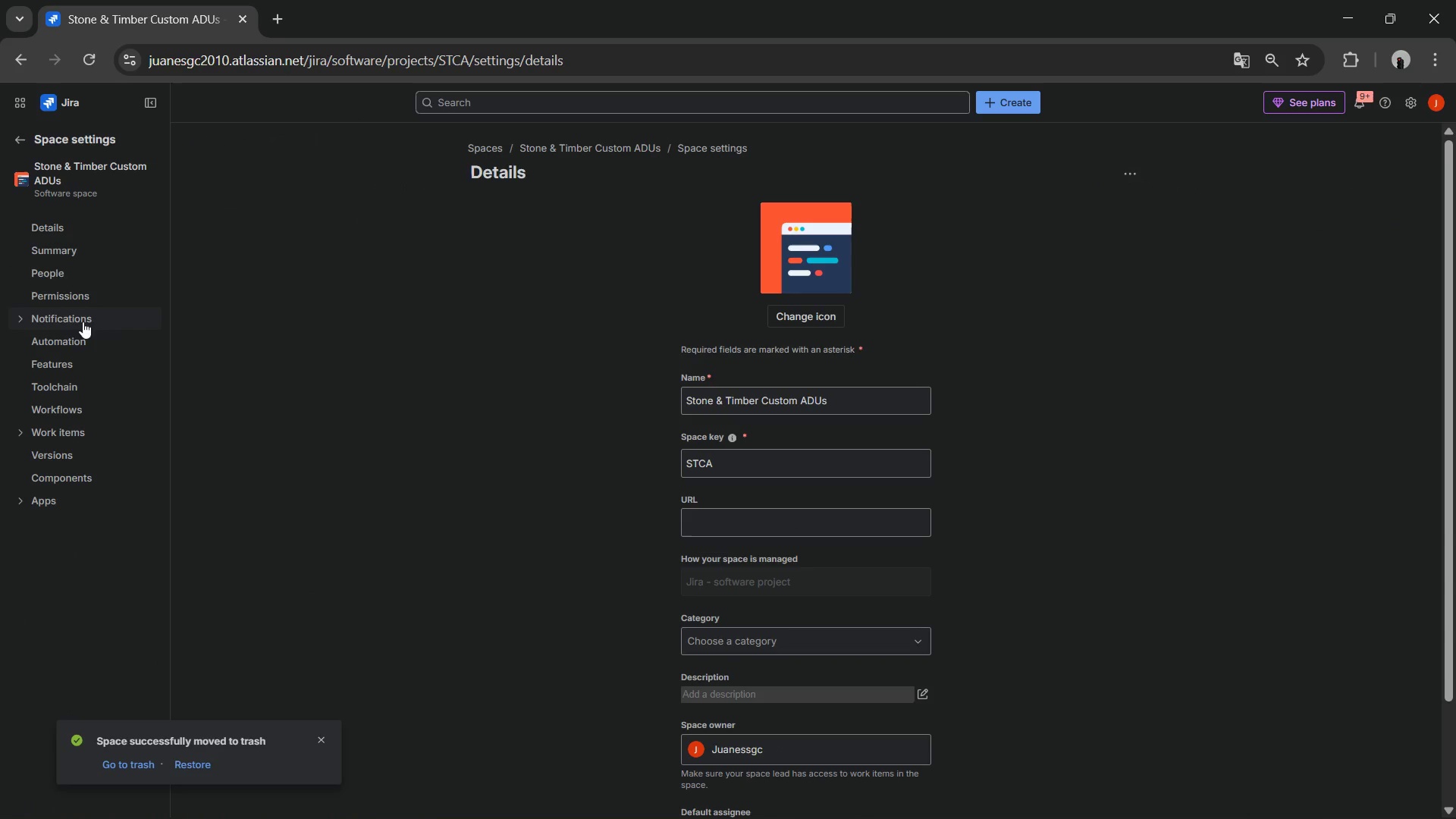 
left_click([71, 403])
 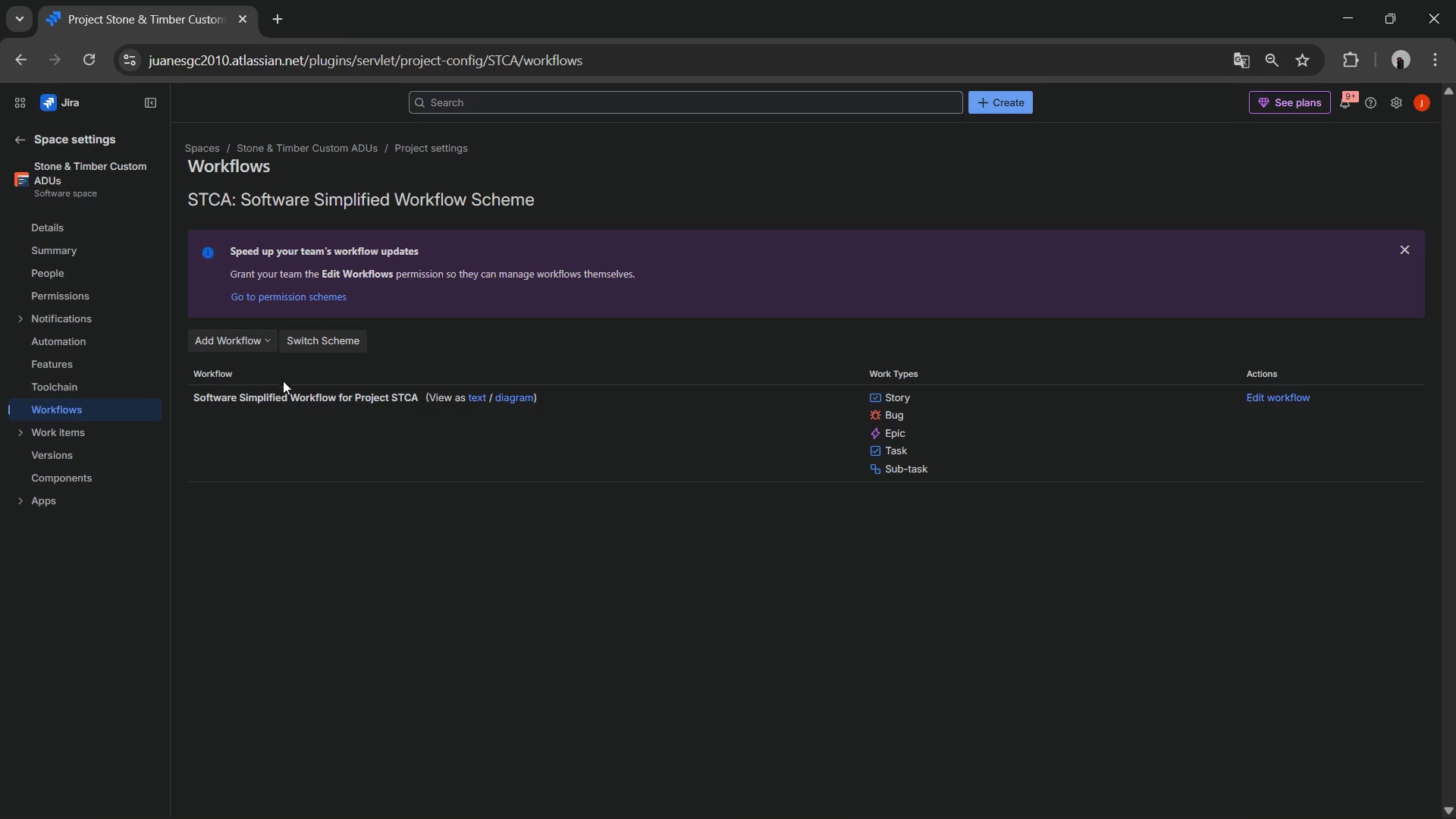 
wait(6.98)
 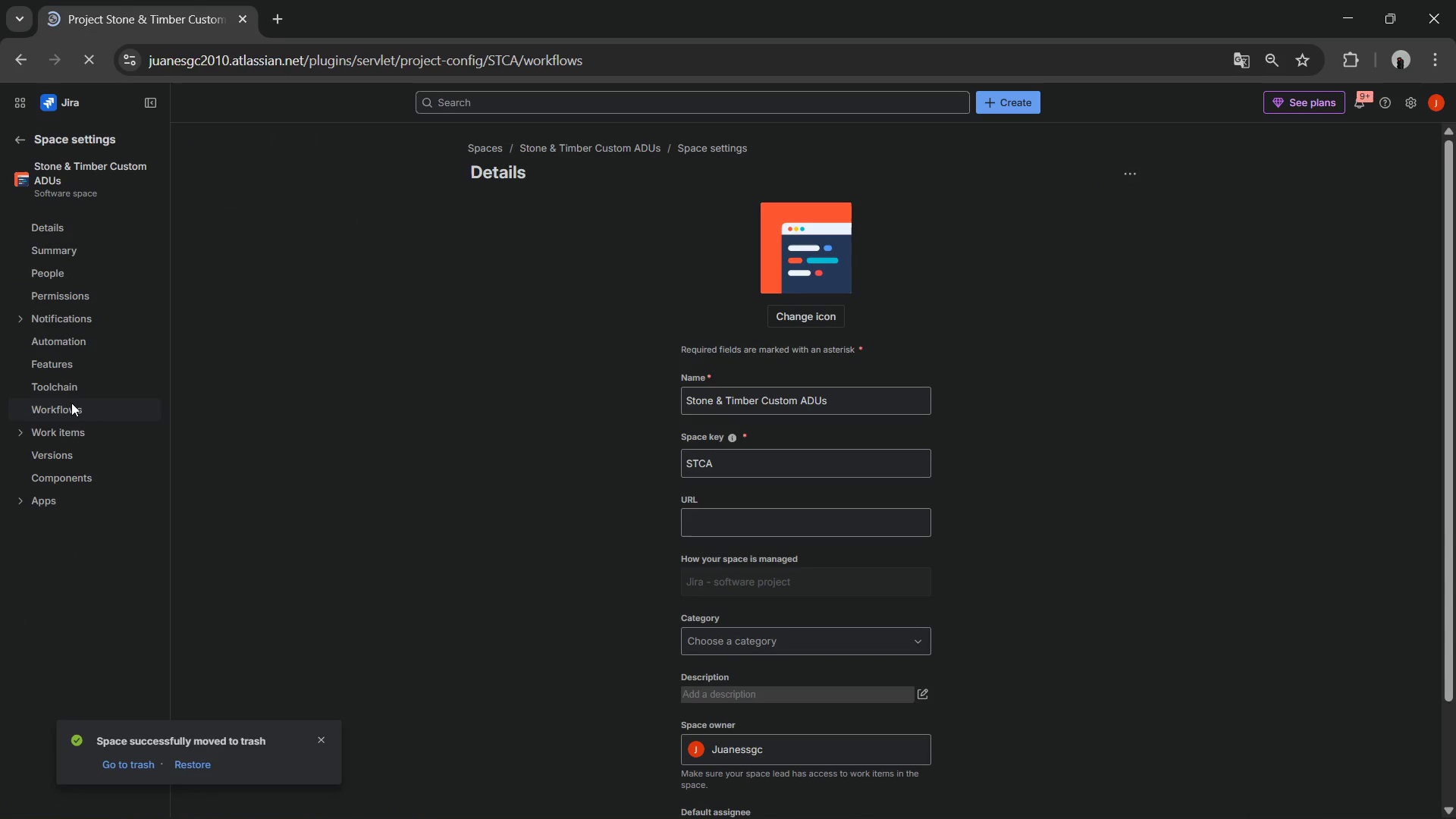 
left_click([475, 399])
 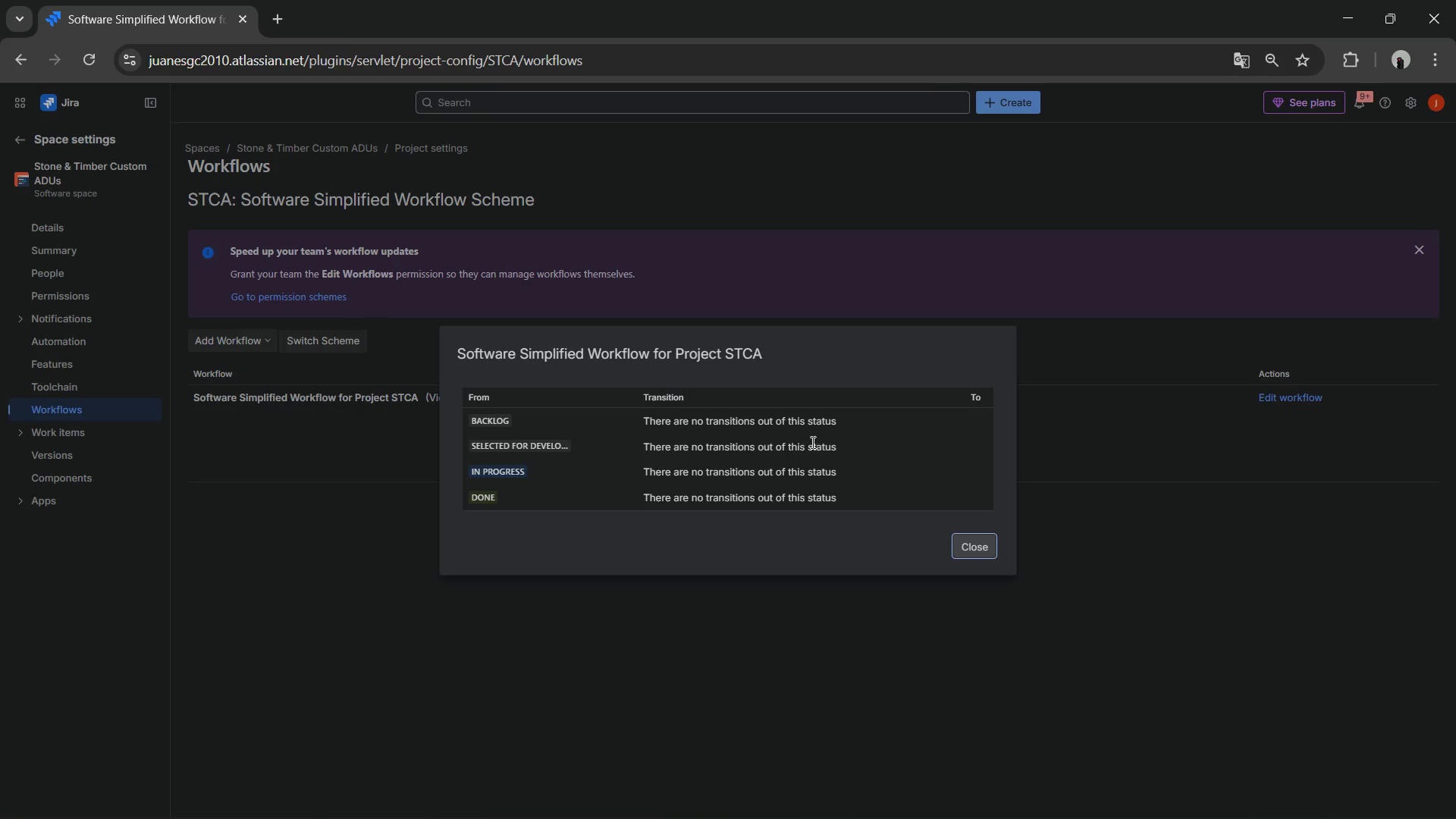 
left_click([513, 425])
 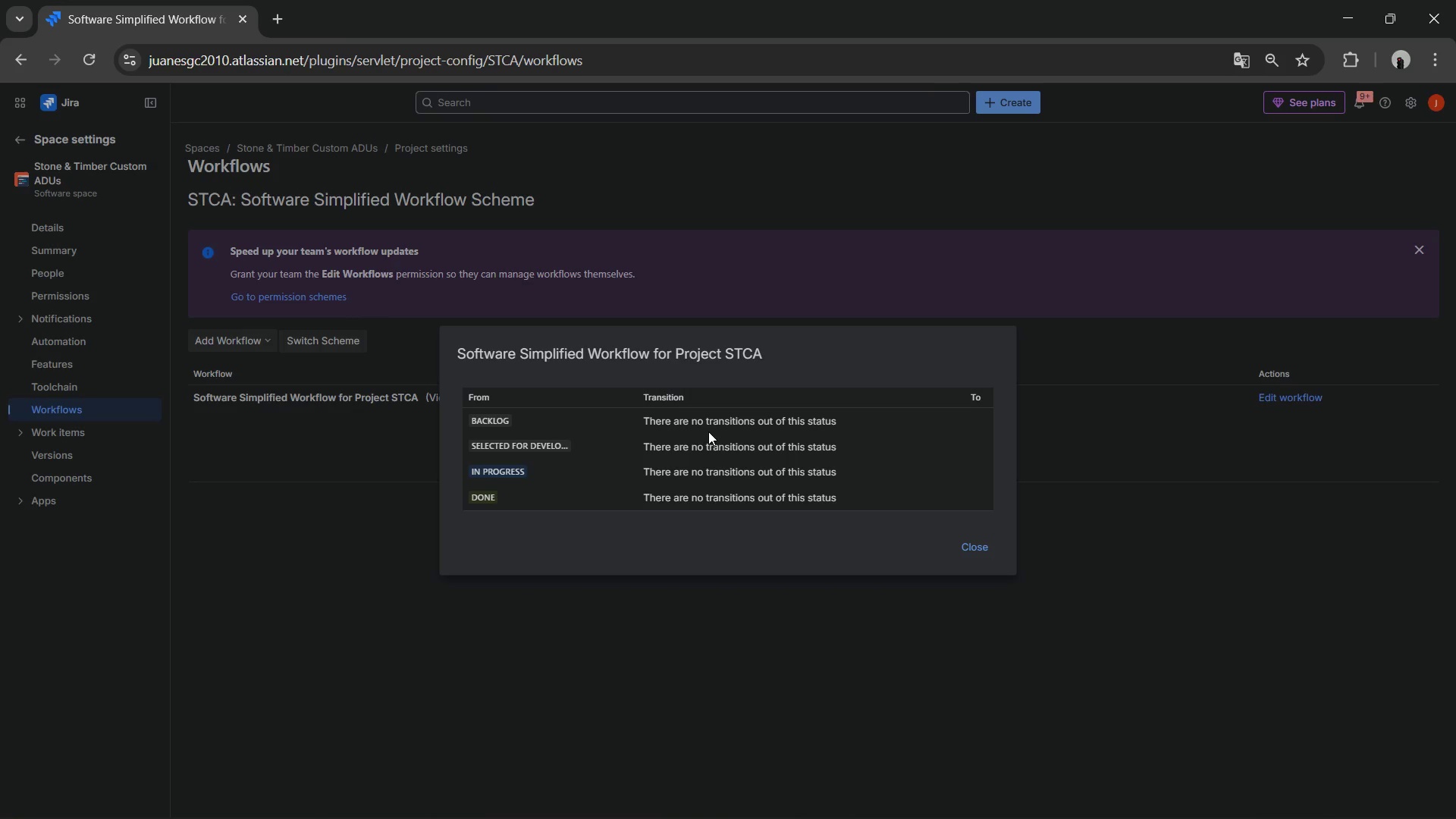 
double_click([705, 428])
 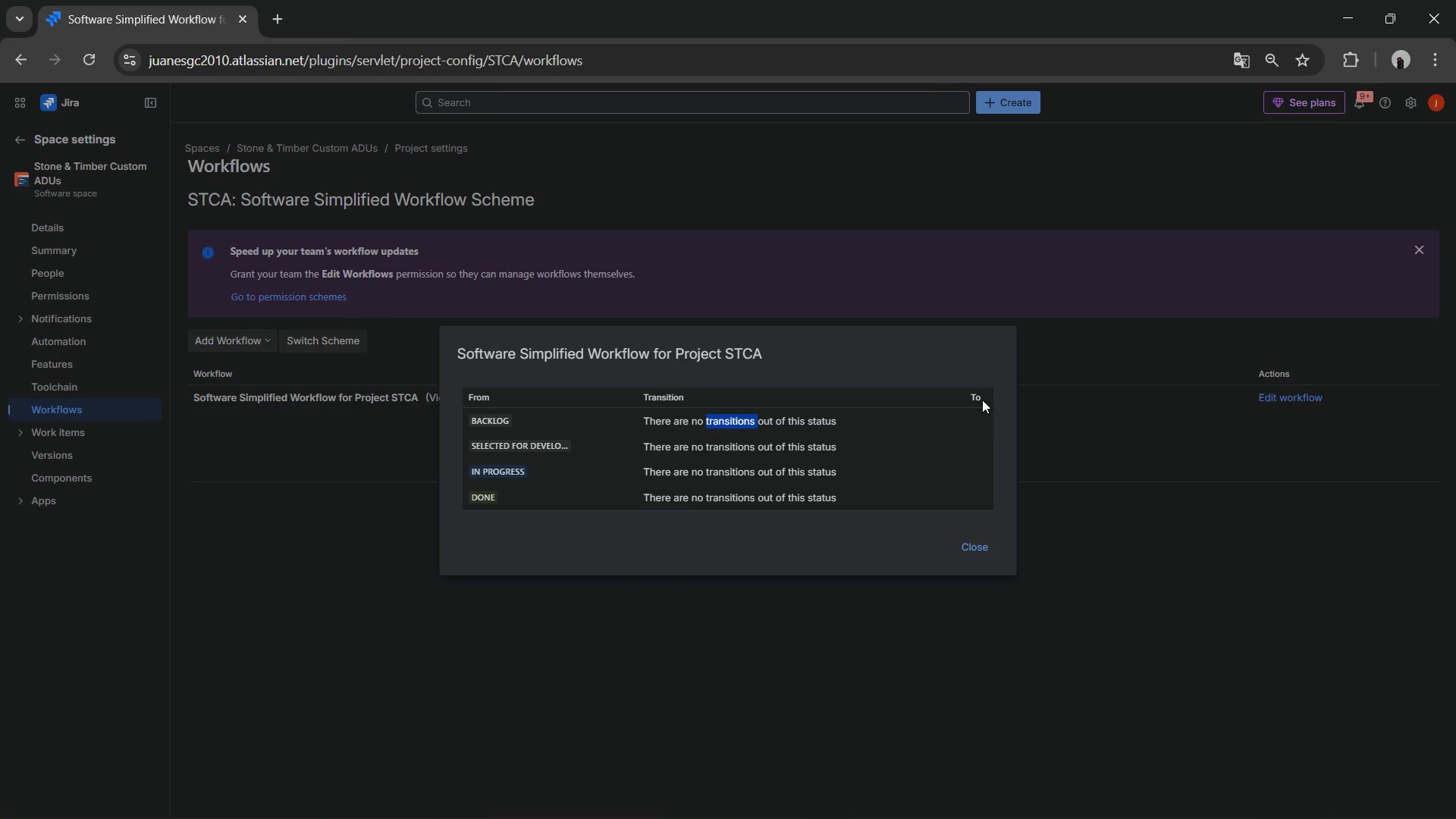 
left_click_drag(start_coordinate=[980, 388], to_coordinate=[976, 389])
 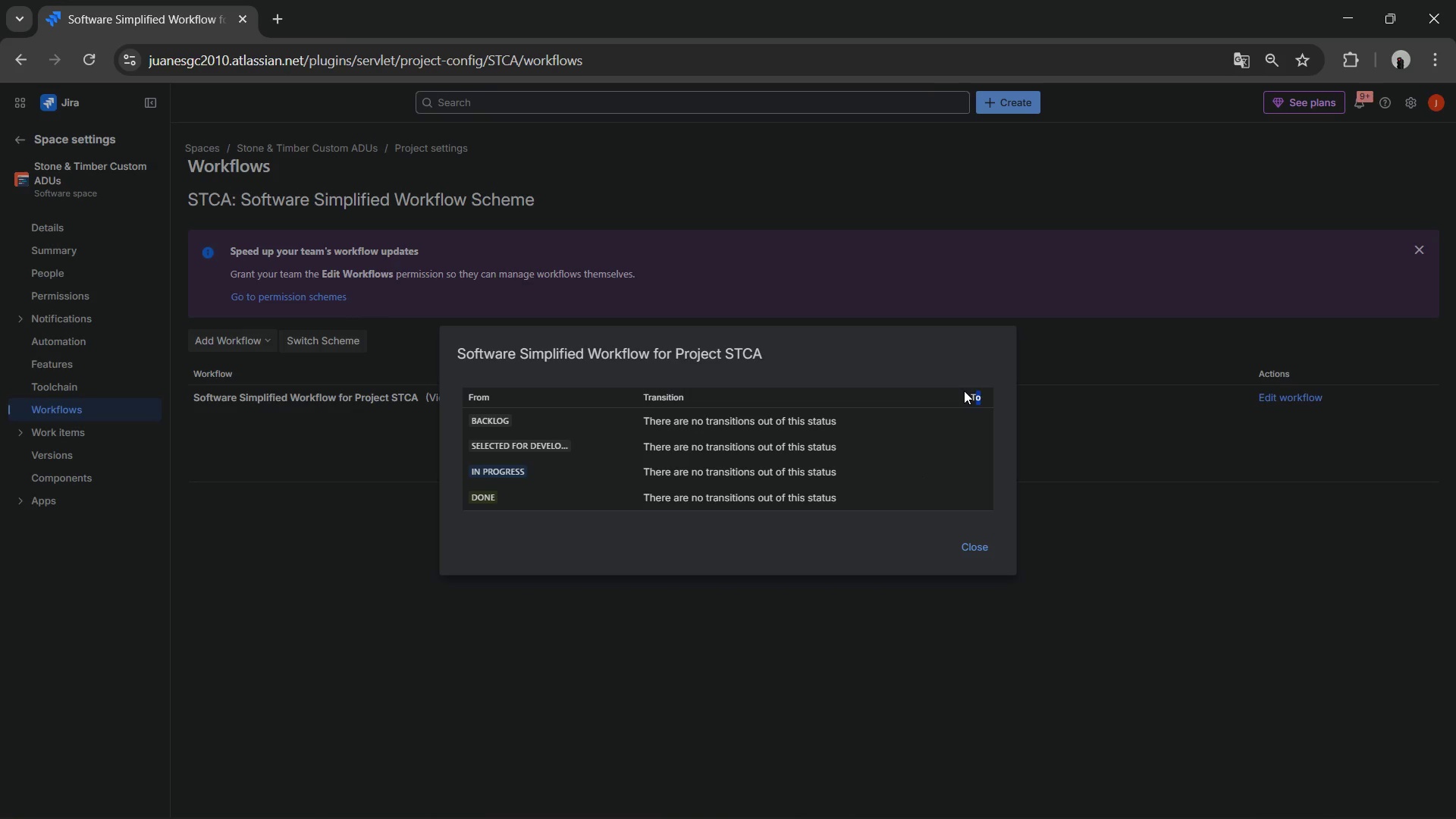 
left_click([964, 391])
 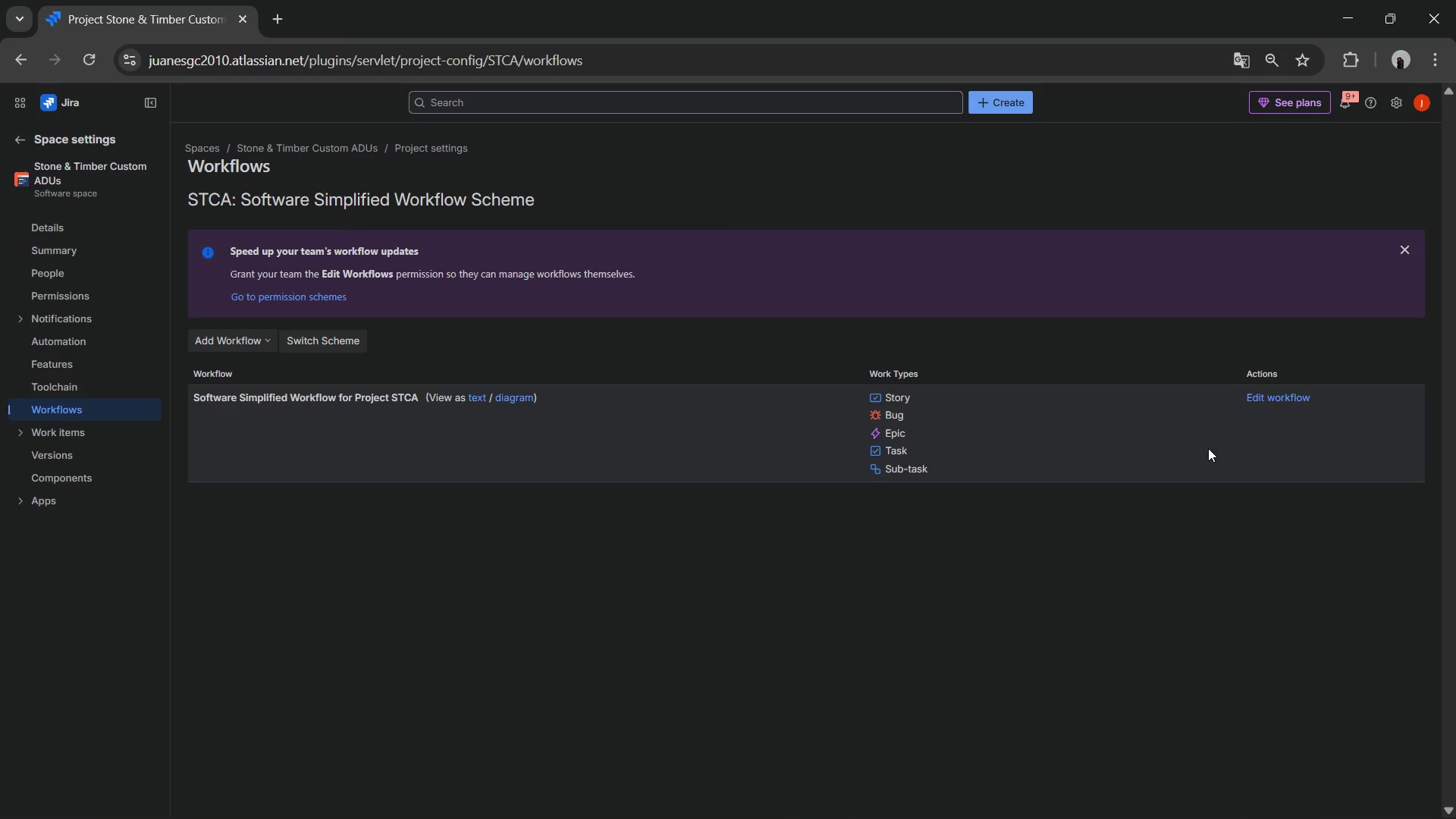 
left_click([1263, 386])
 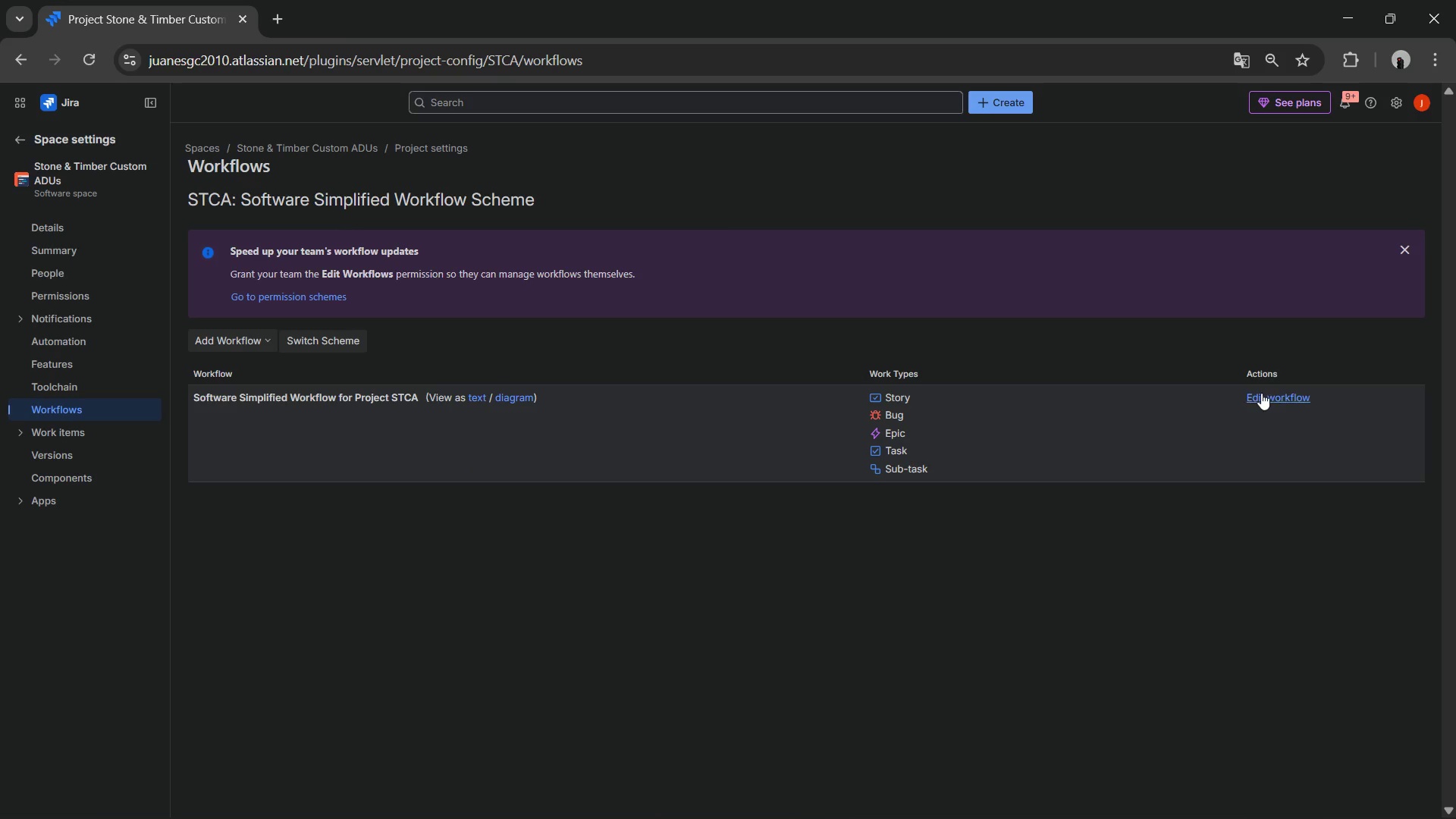 
left_click([1261, 393])
 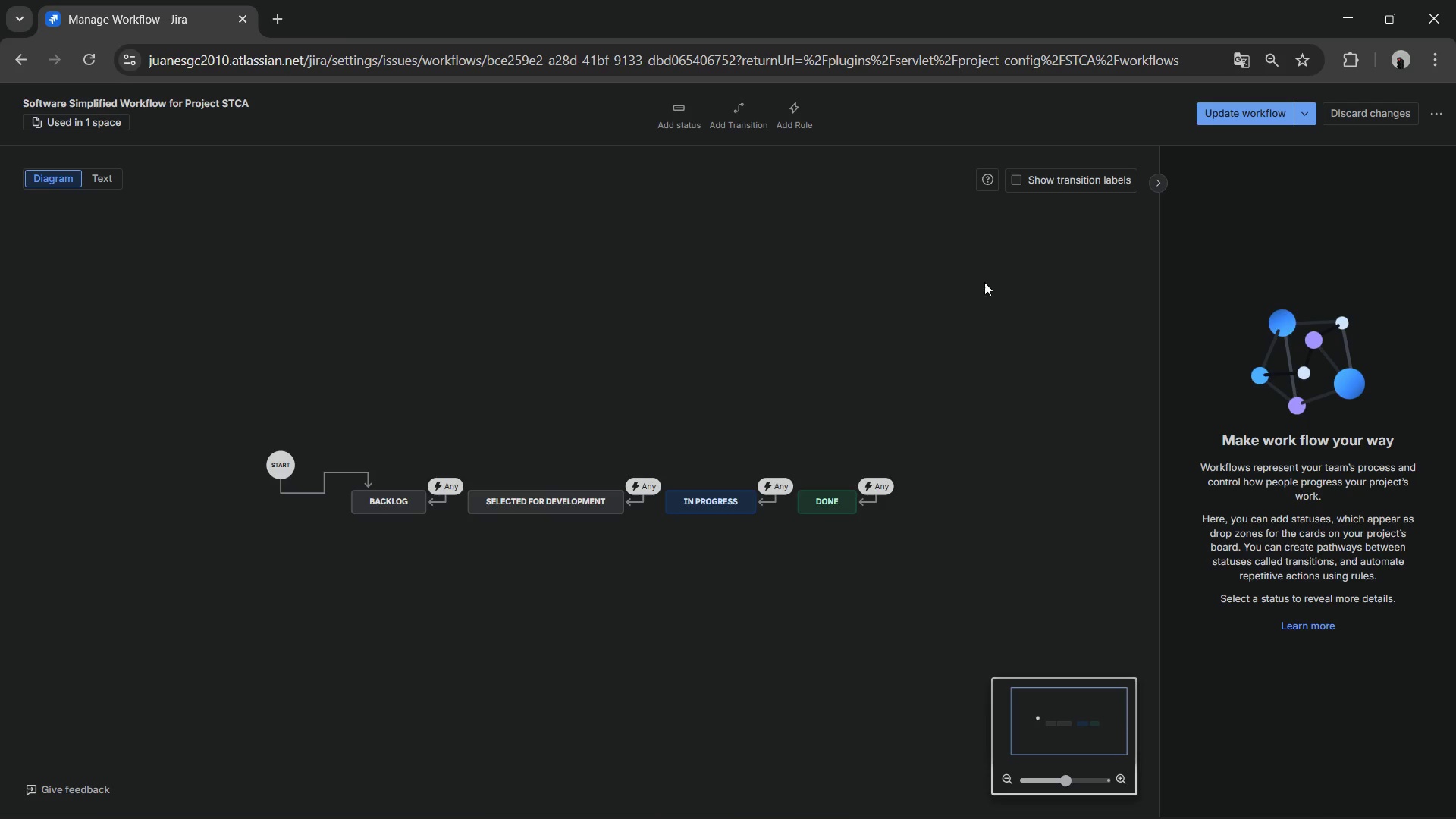 
wait(5.52)
 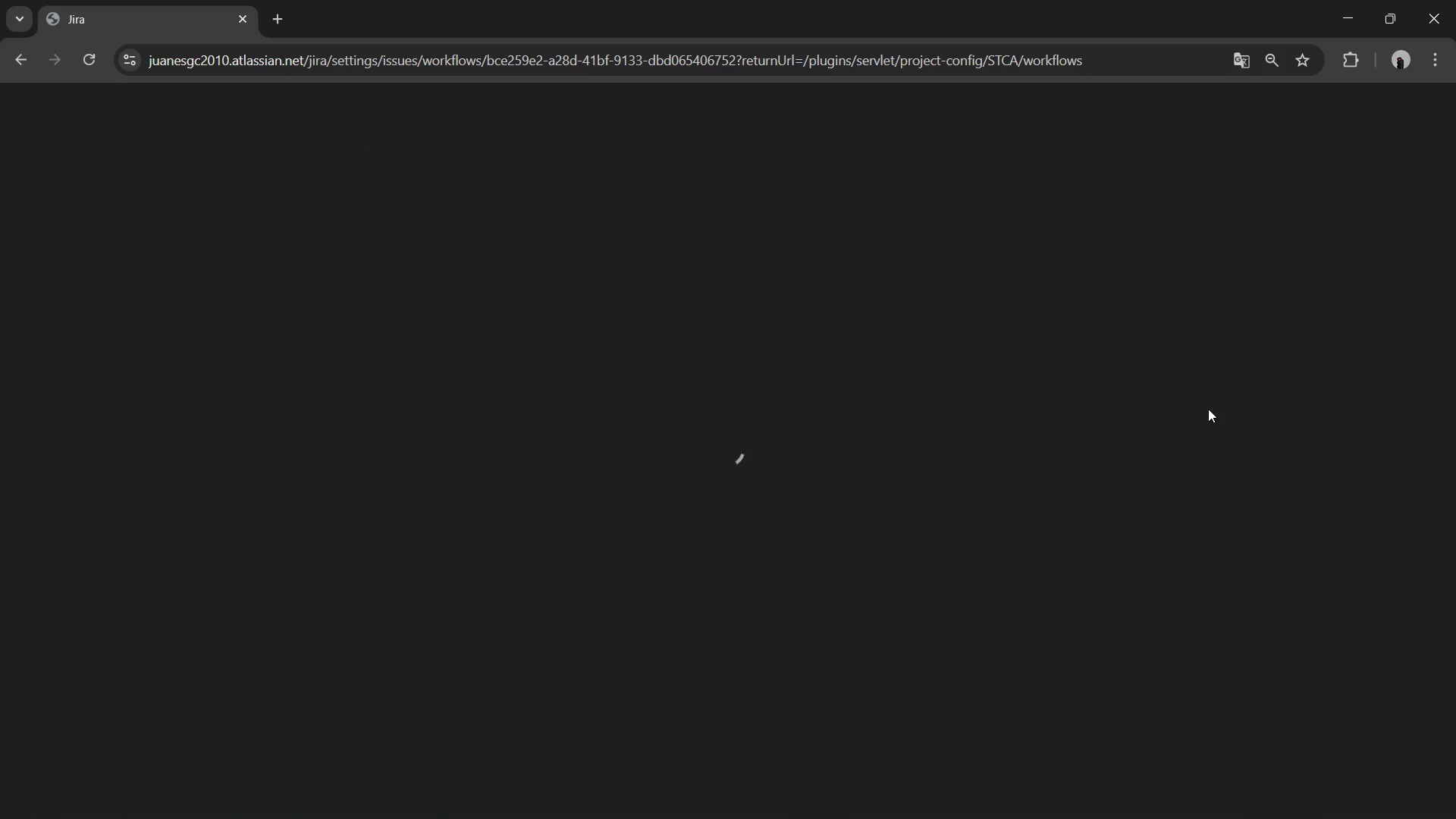 
key(Control+ControlLeft)
 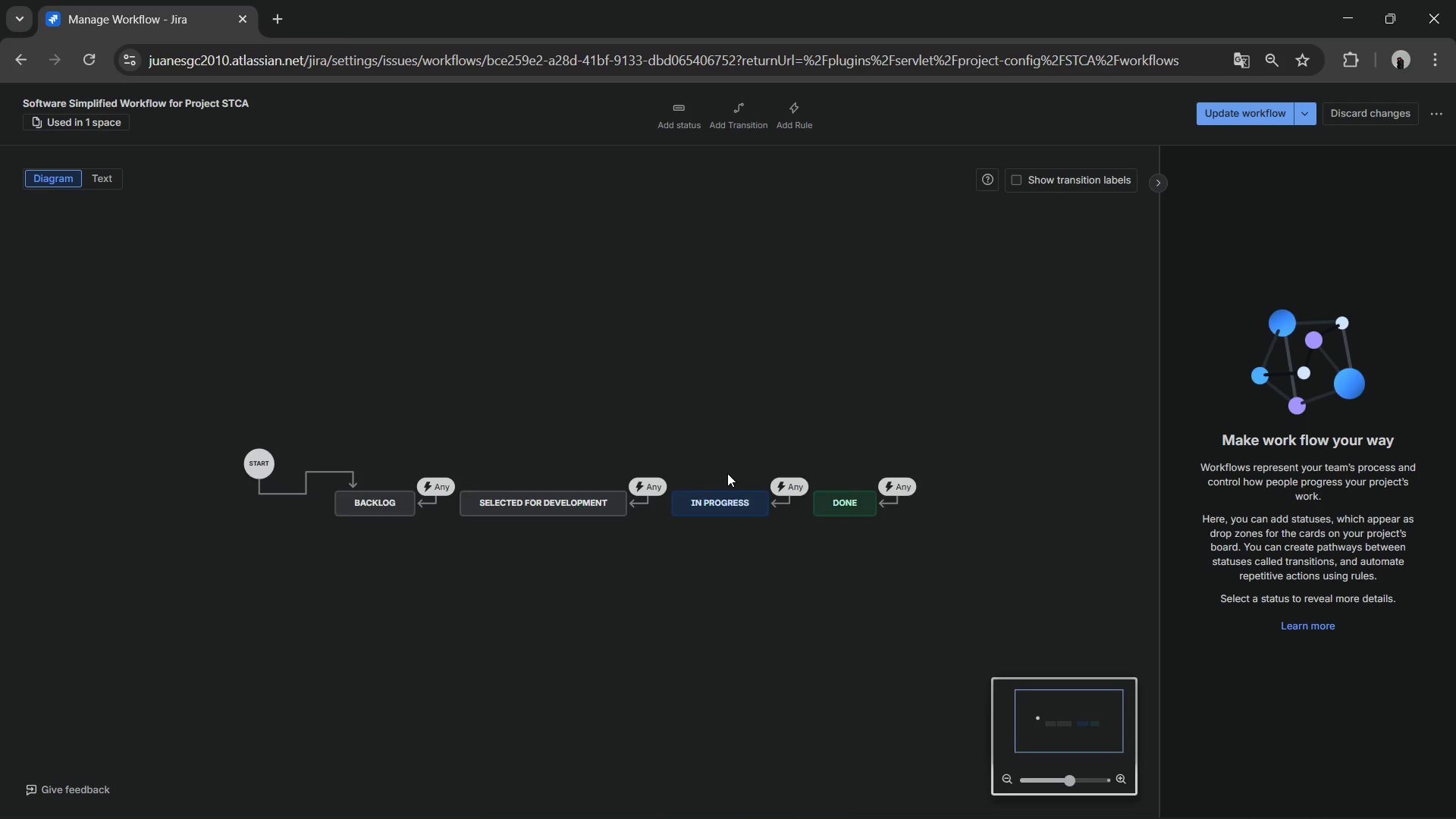 
scroll: coordinate [727, 473], scroll_direction: up, amount: 4.0
 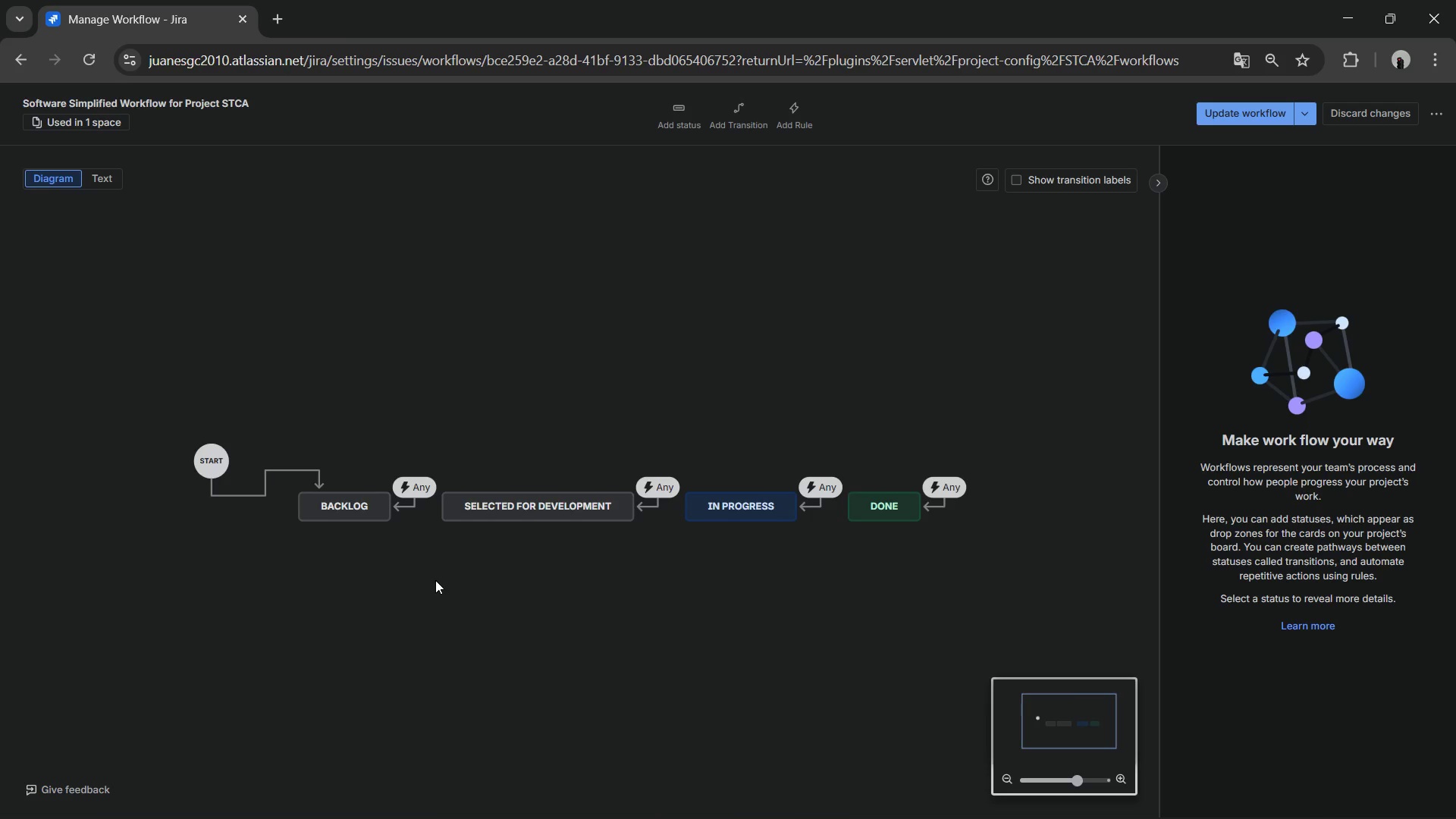 
left_click_drag(start_coordinate=[435, 580], to_coordinate=[562, 572])
 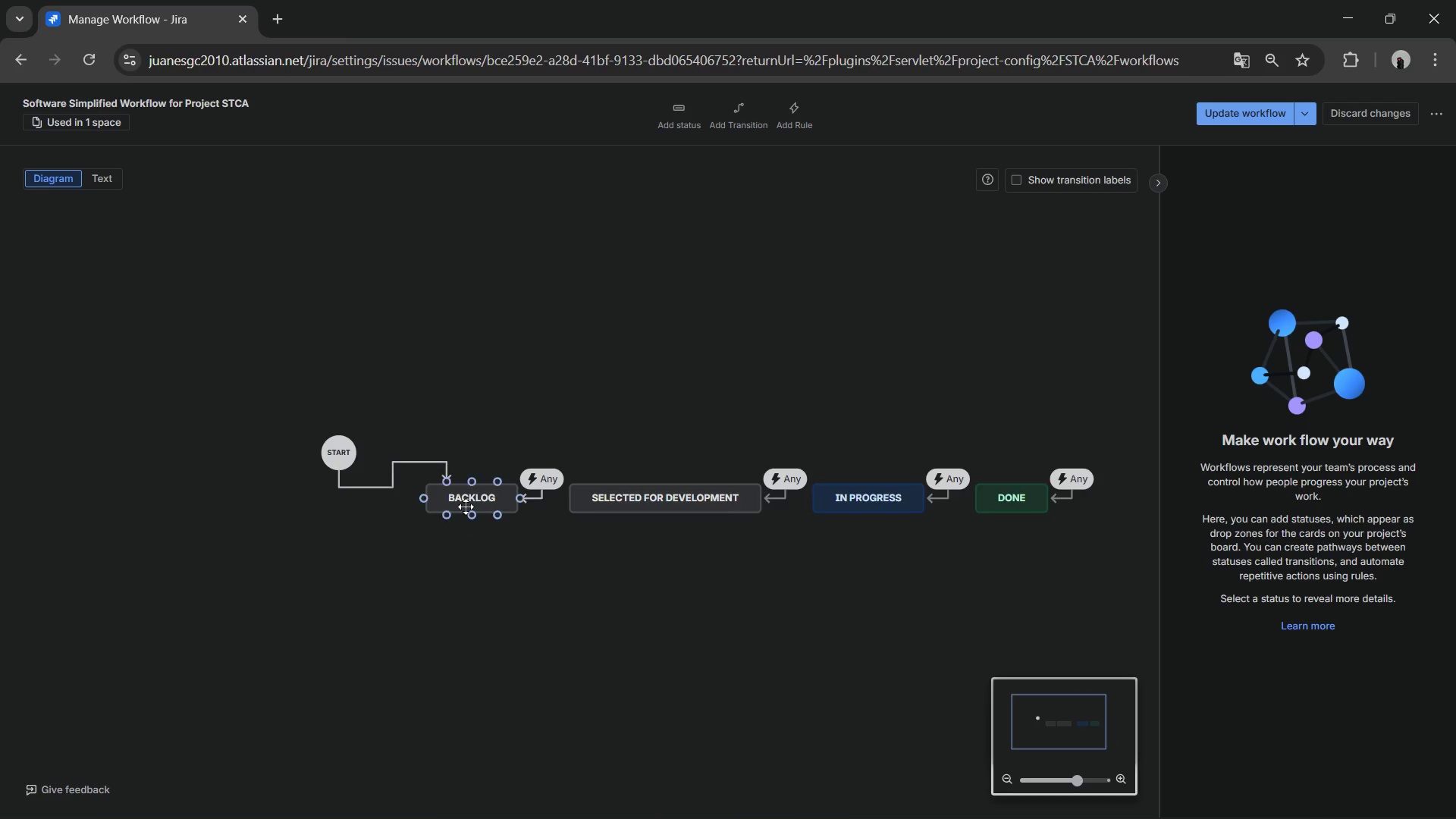 
left_click([466, 507])
 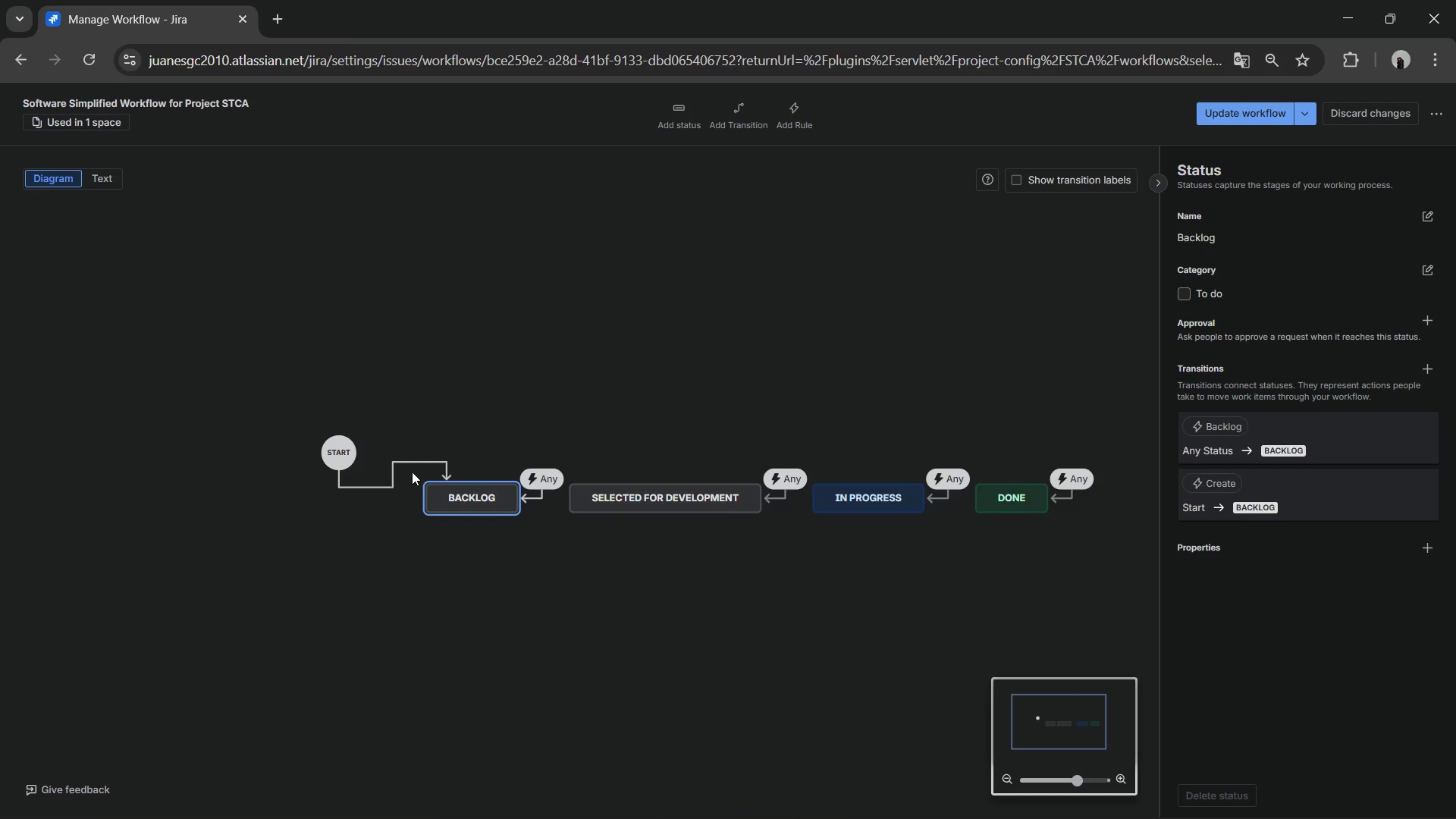 
left_click([431, 461])
 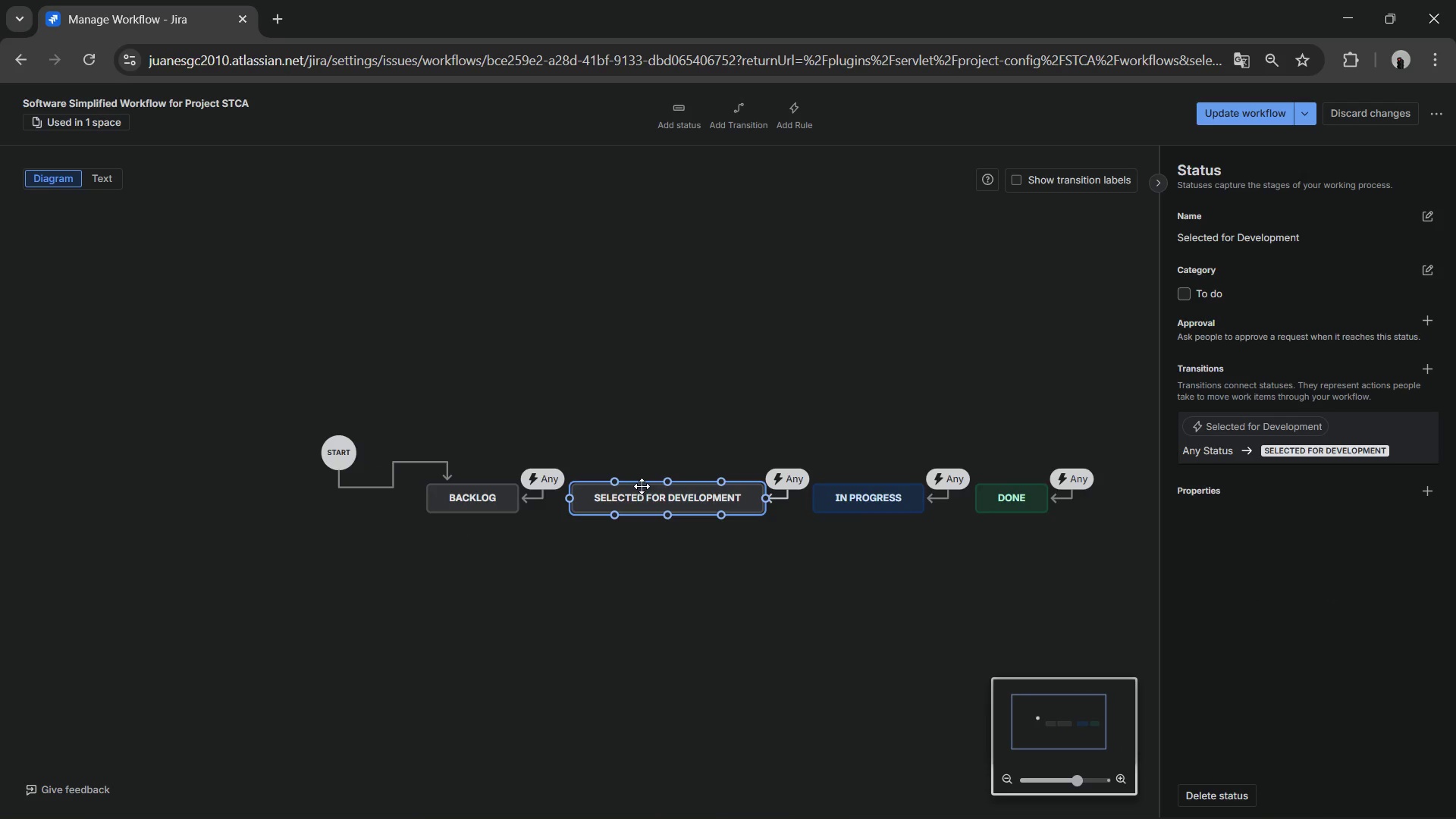 
key(Delete)
 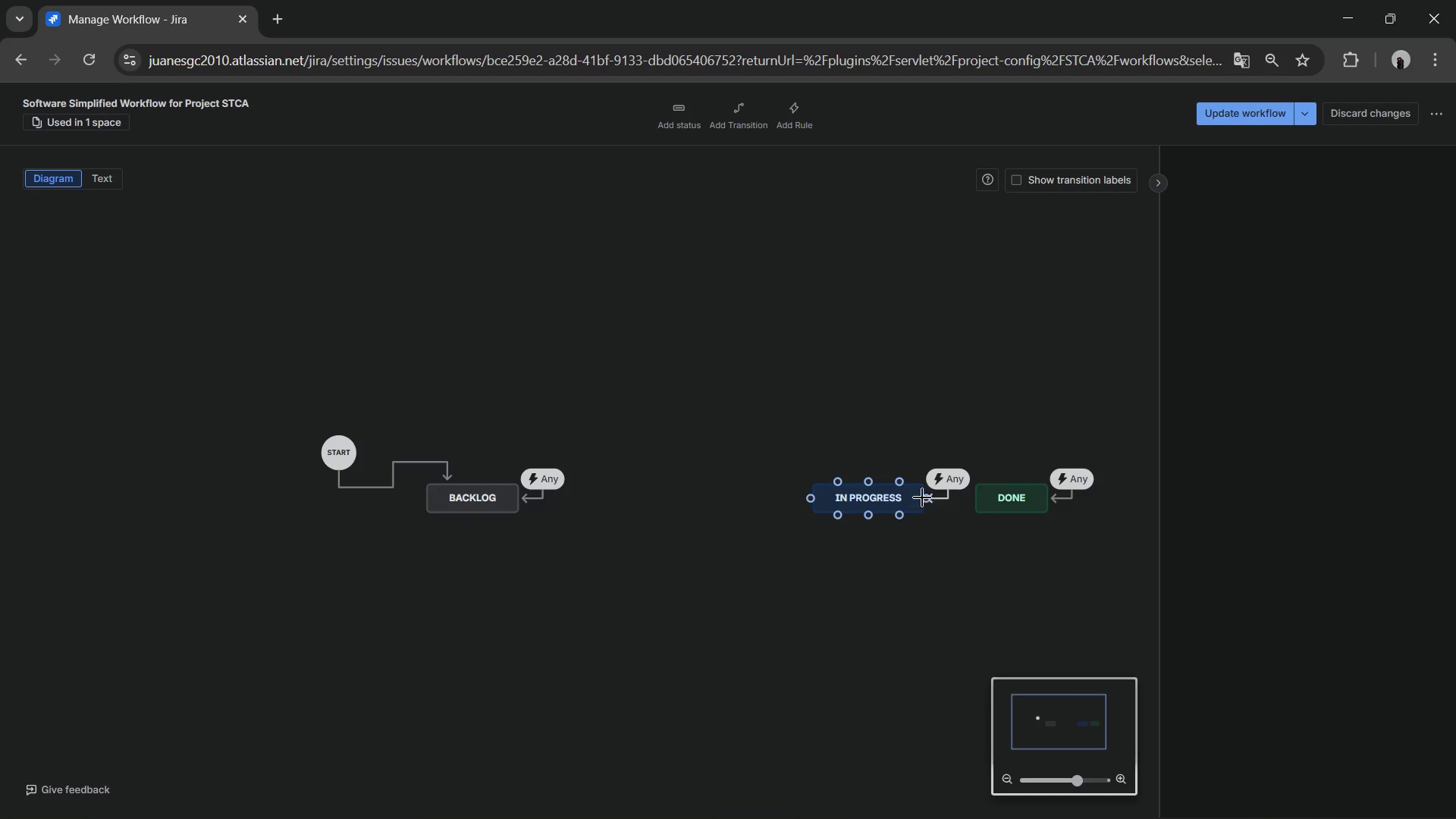 
left_click([922, 497])
 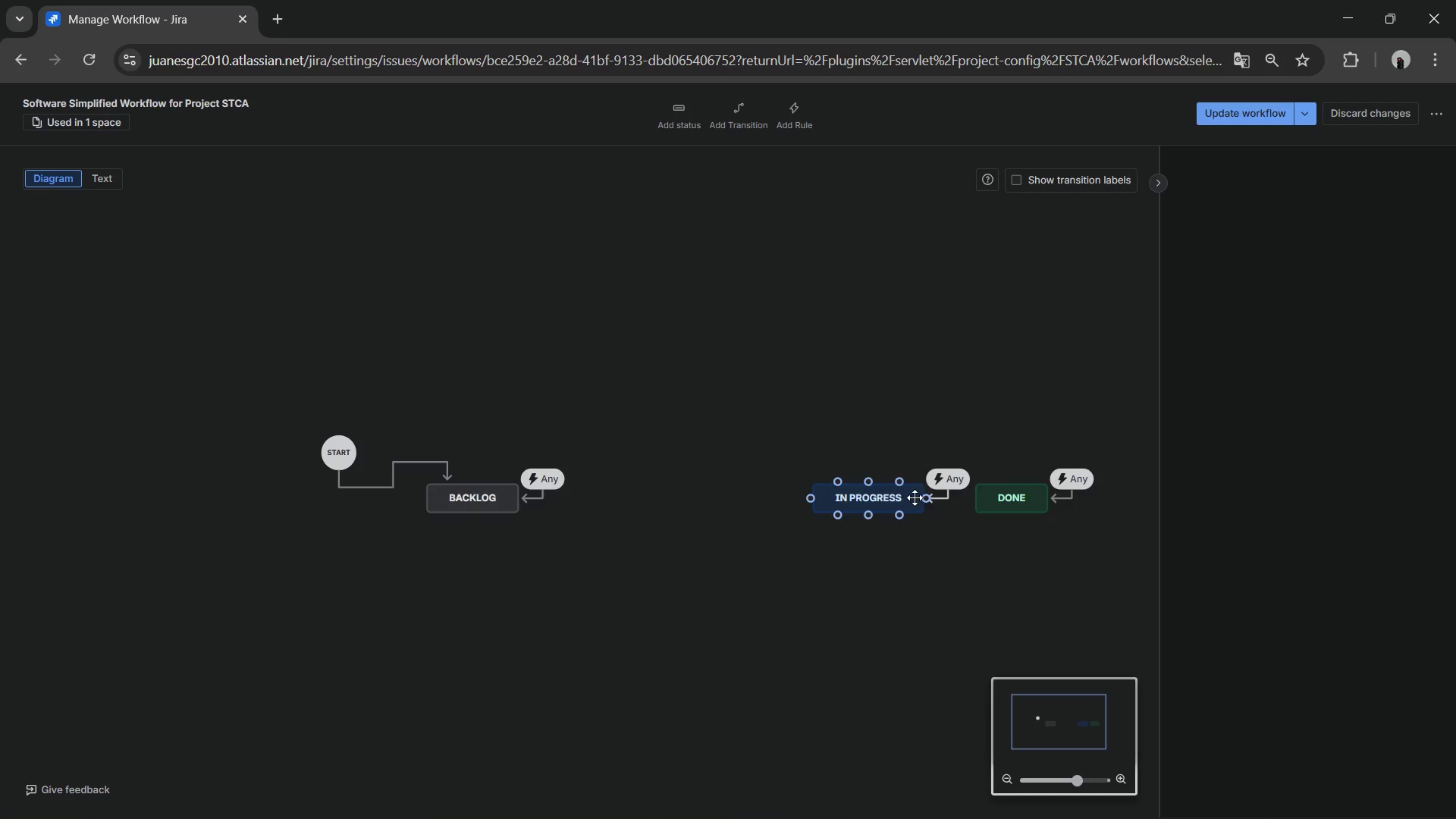 
key(Delete)
 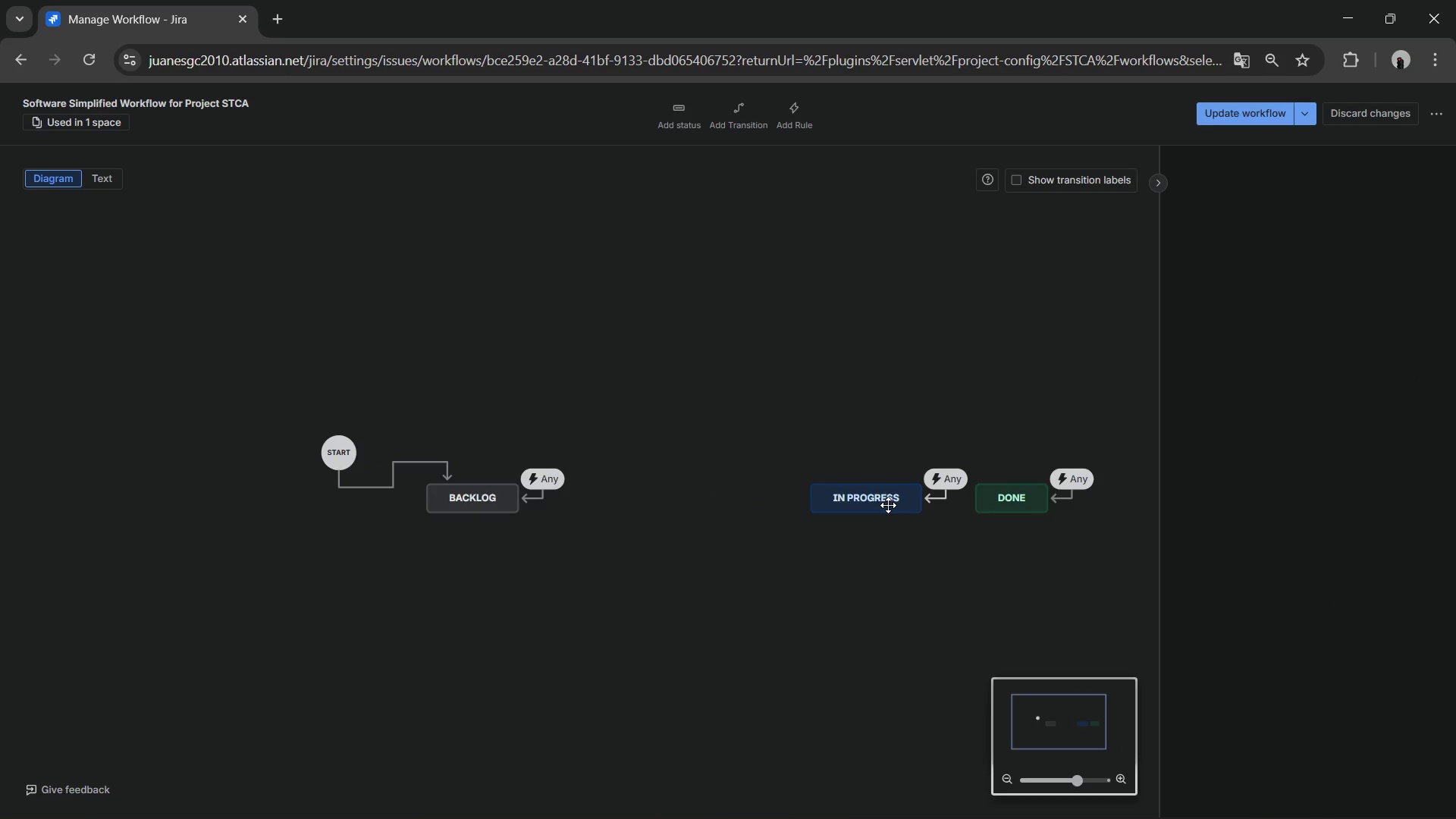 
left_click([888, 499])
 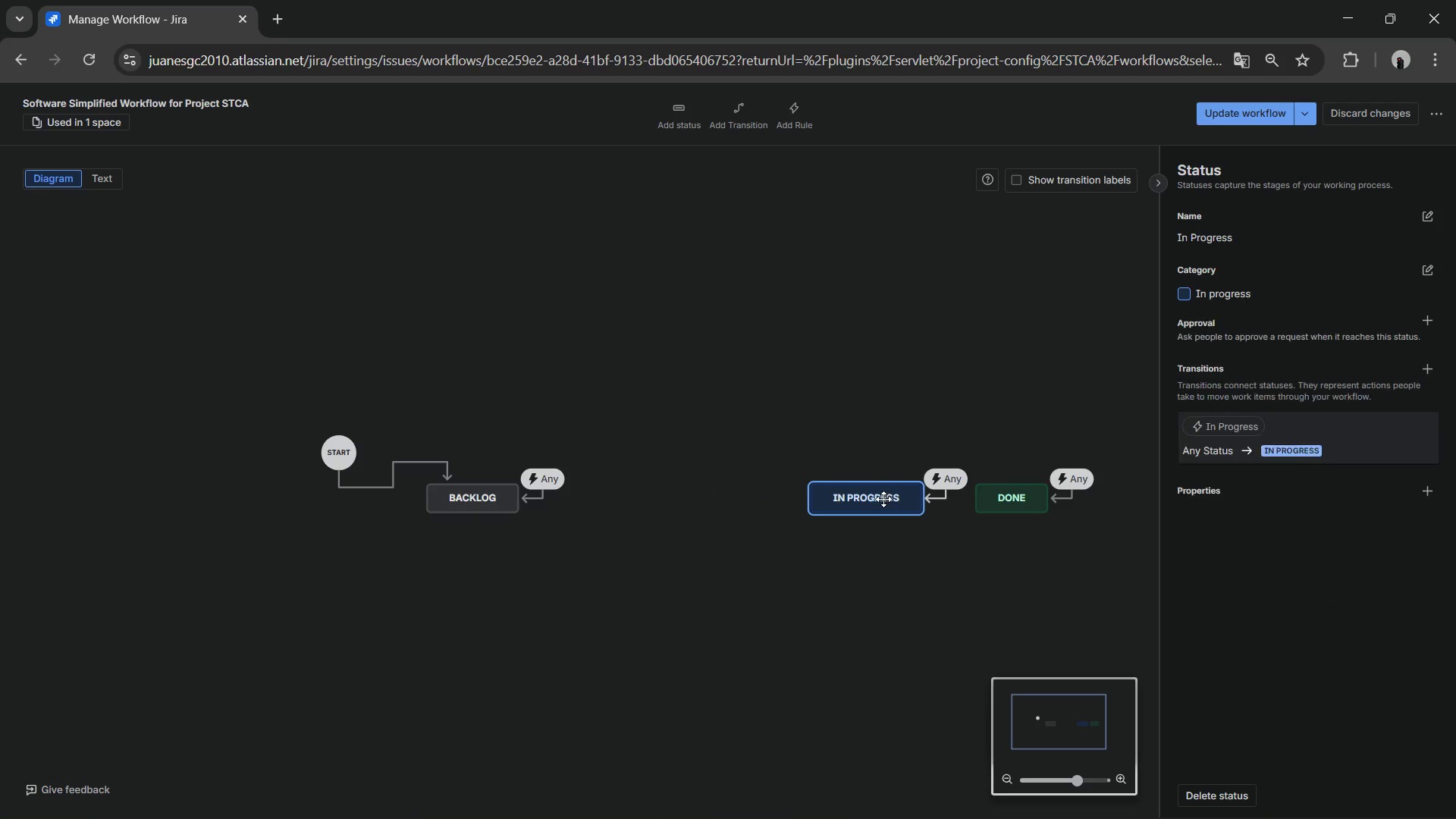 
key(Delete)
 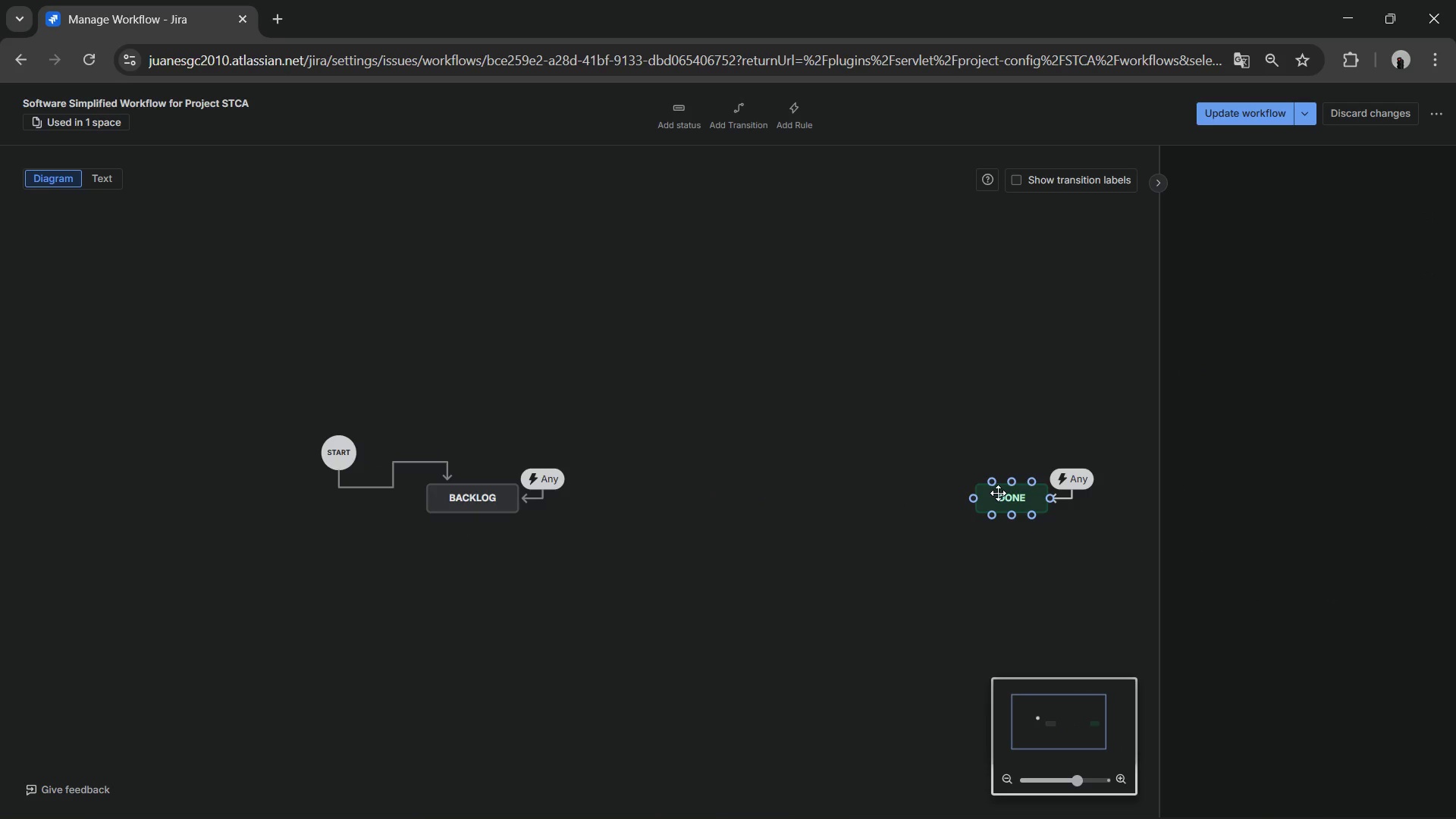 
key(Delete)
 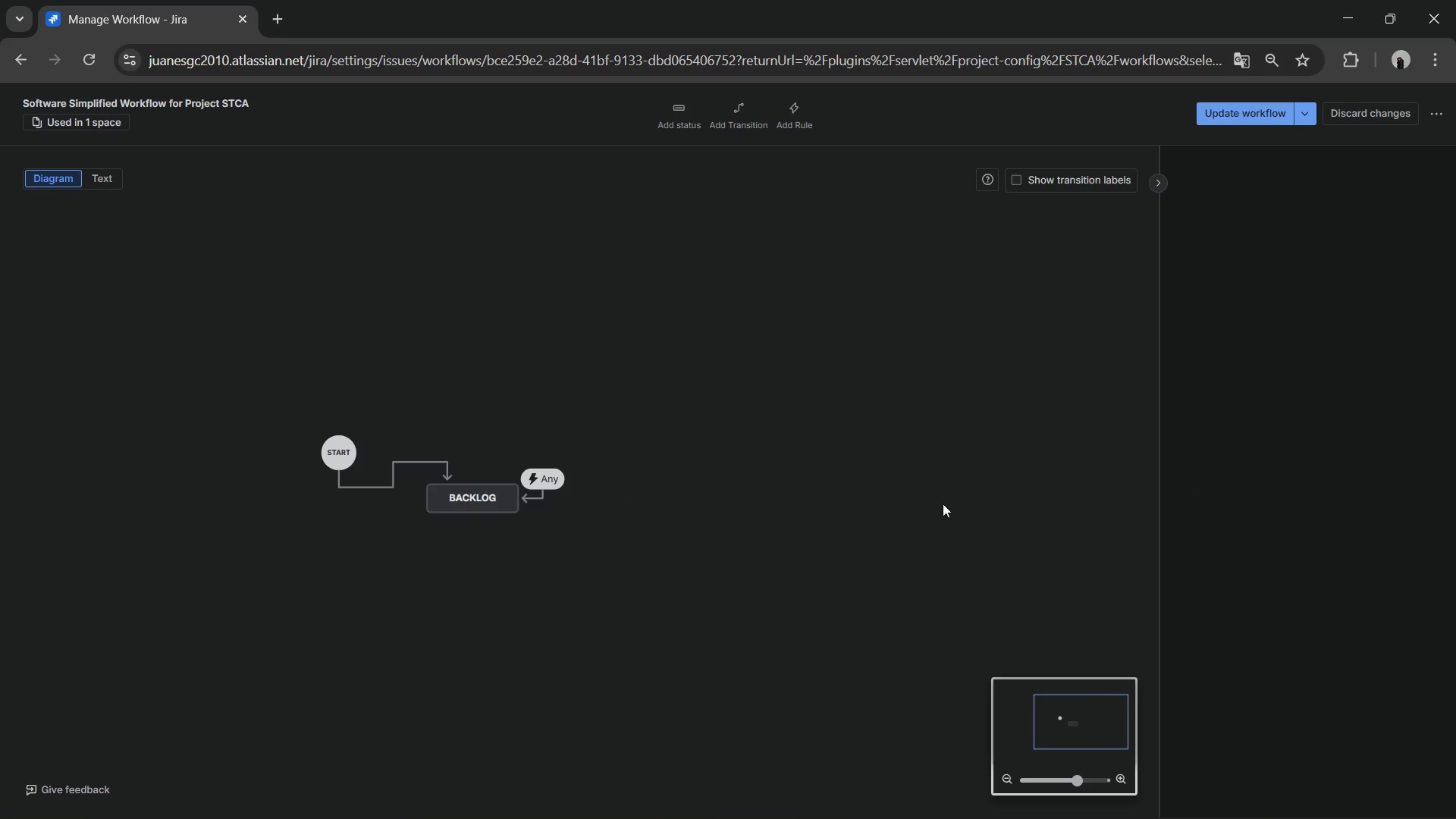 
left_click([845, 513])
 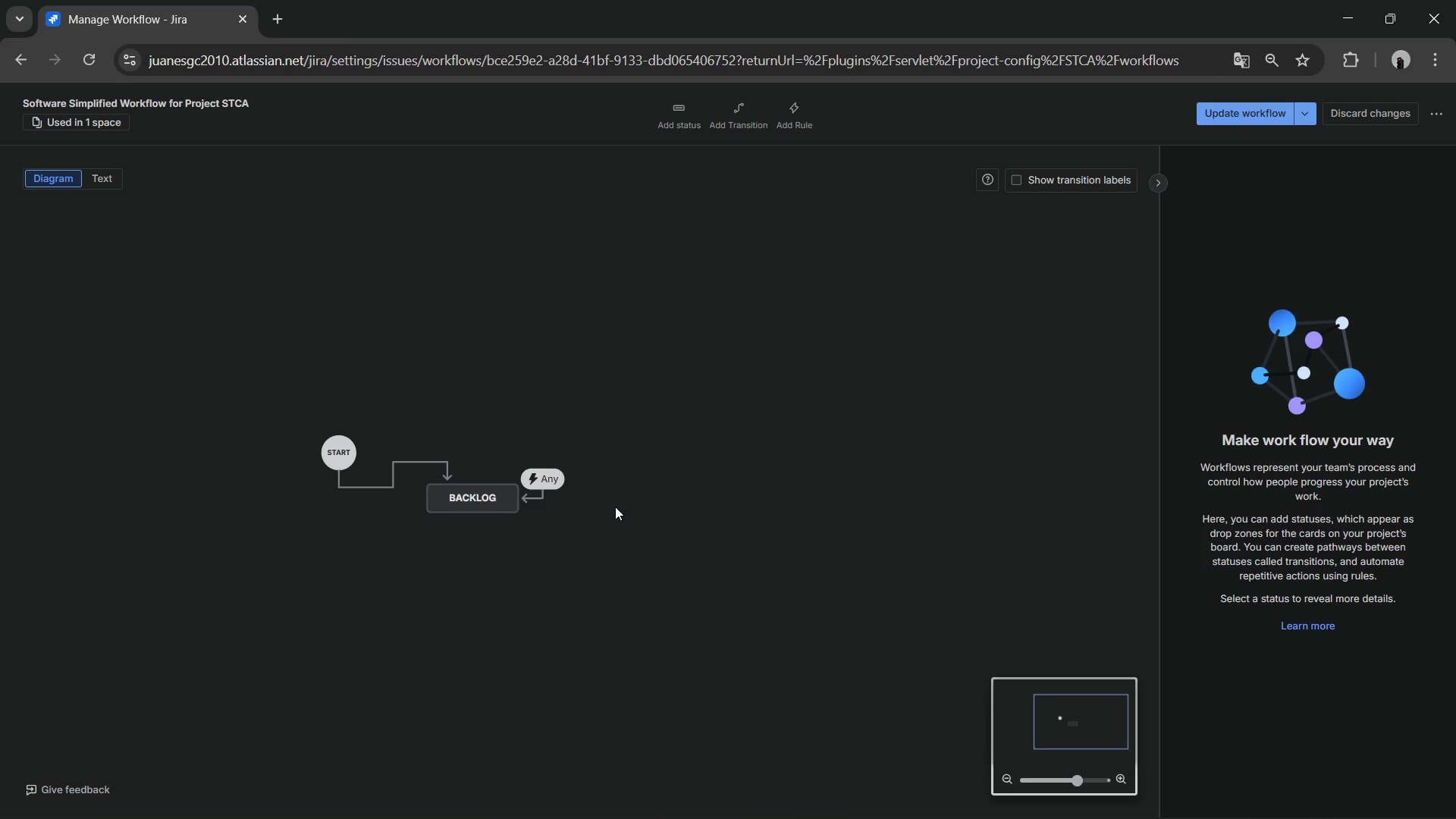 
left_click([489, 508])